 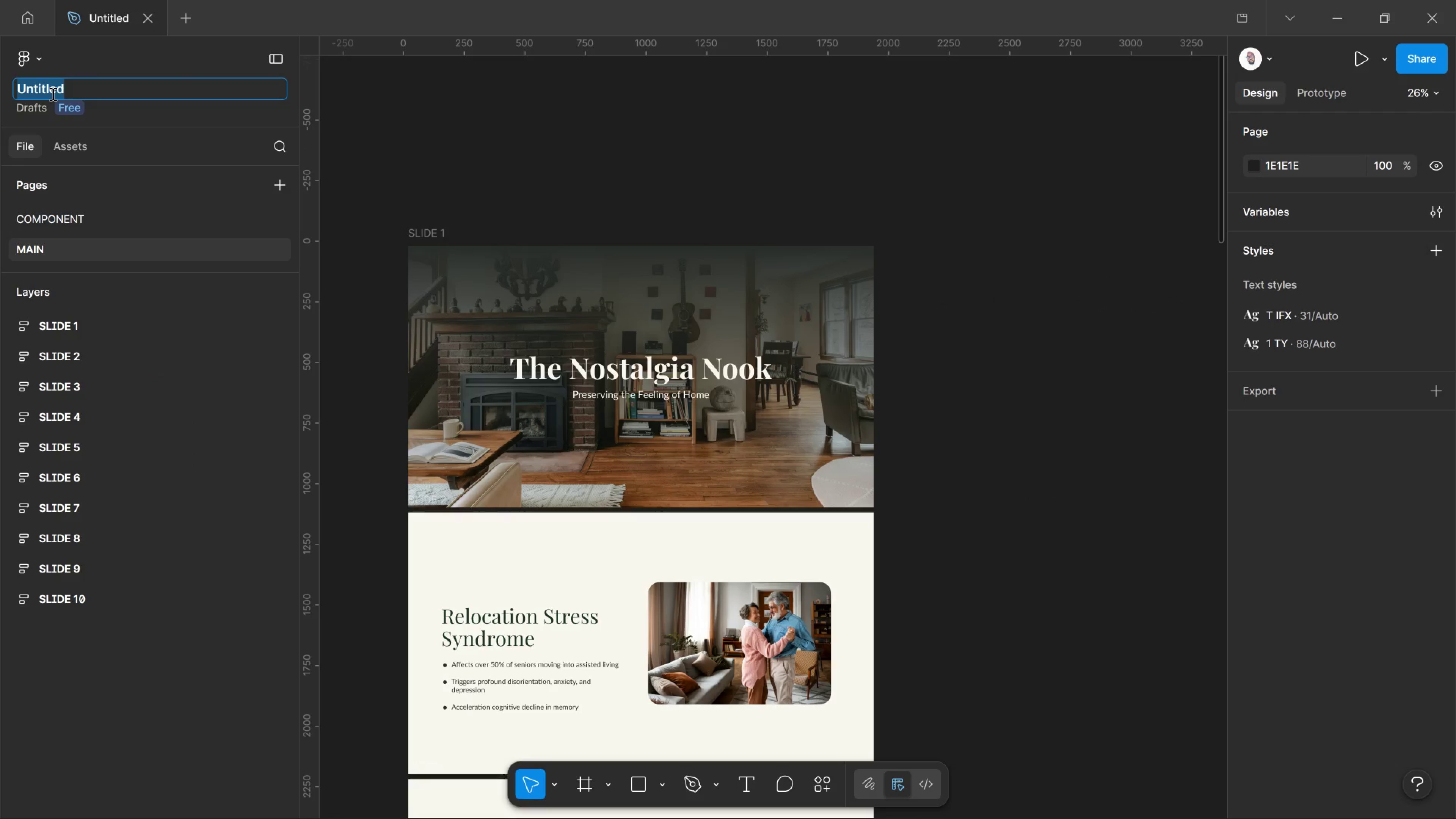 
key(Control+V)
 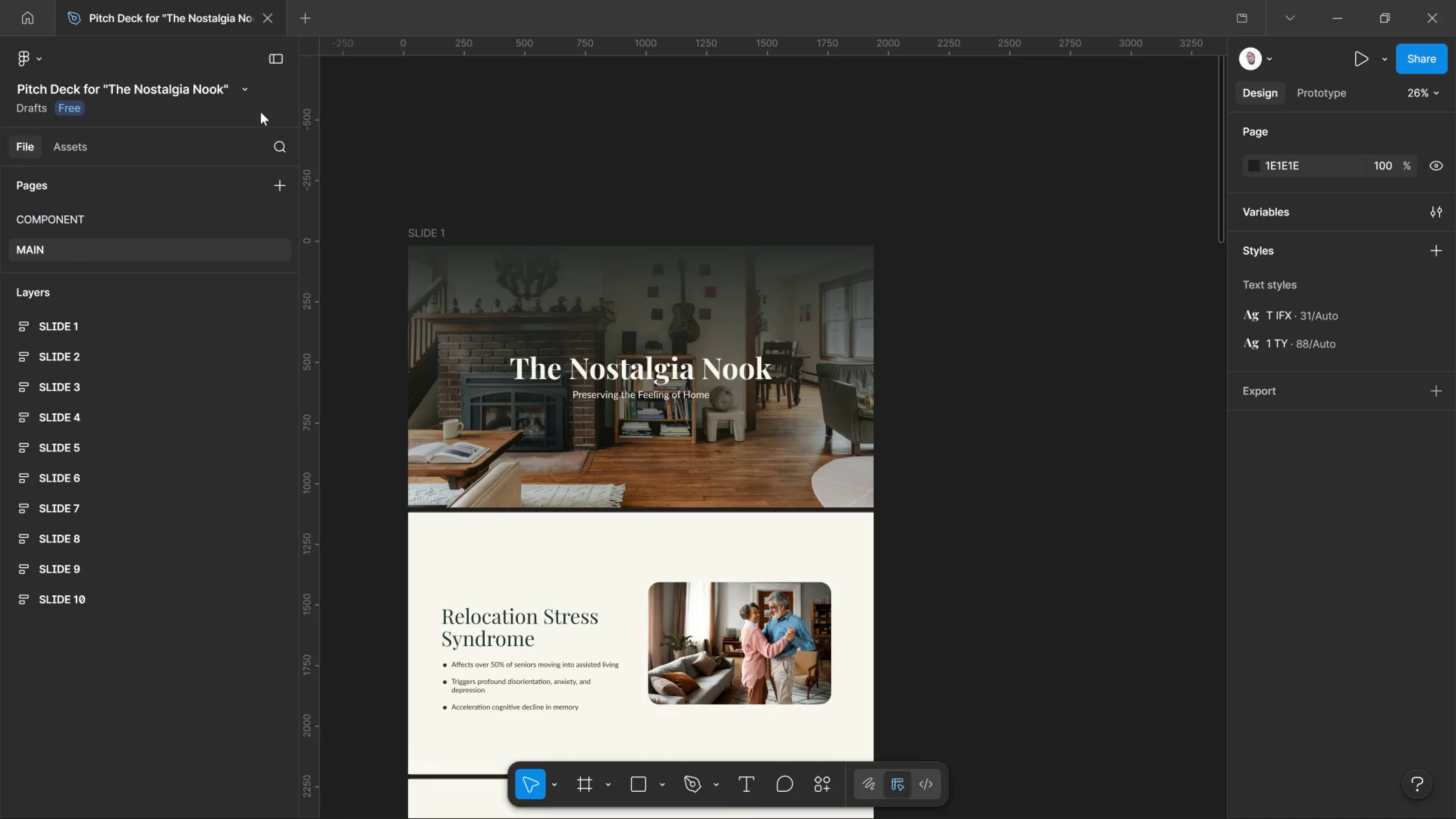 
left_click([260, 112])
 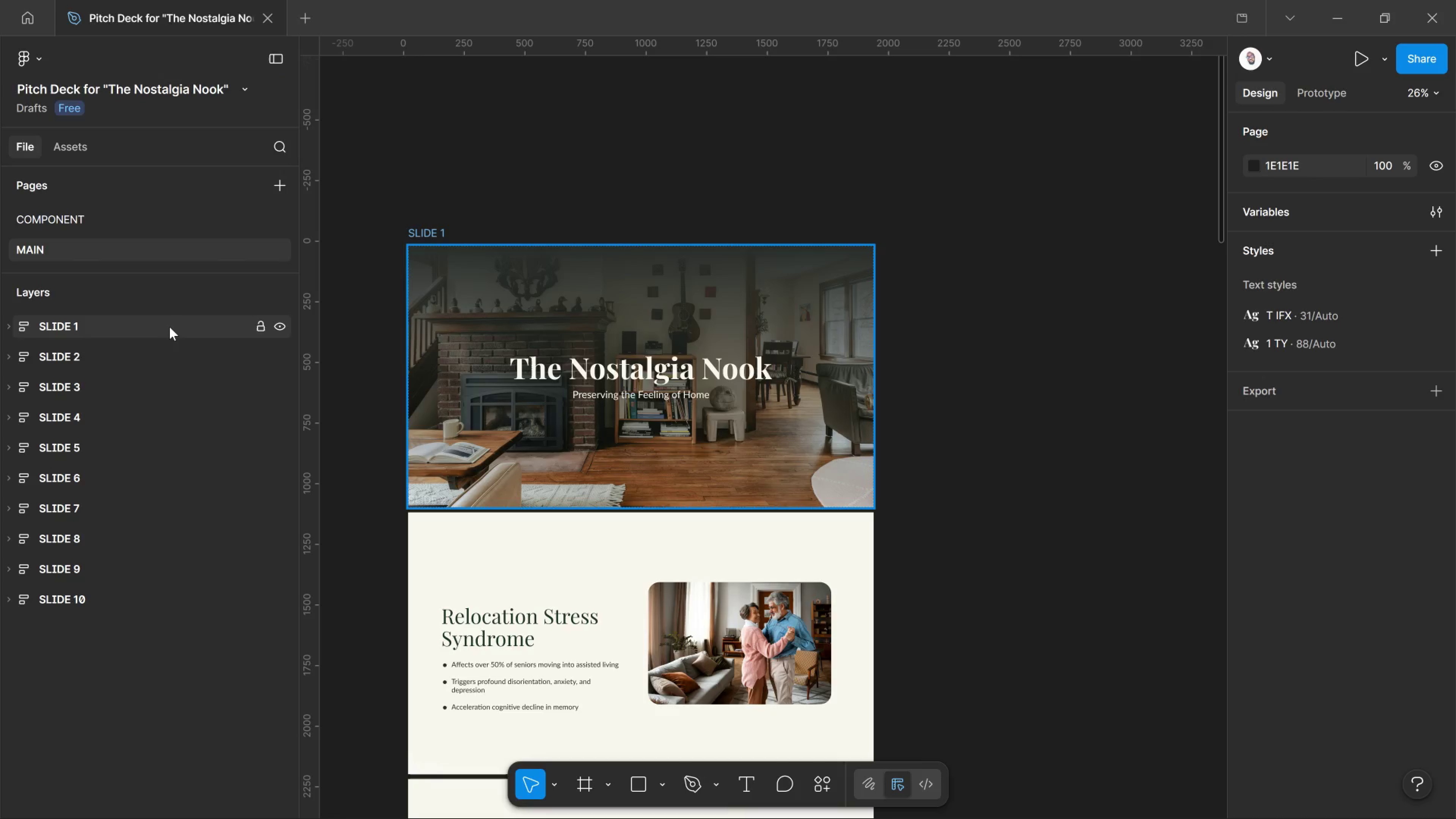 
left_click([169, 327])
 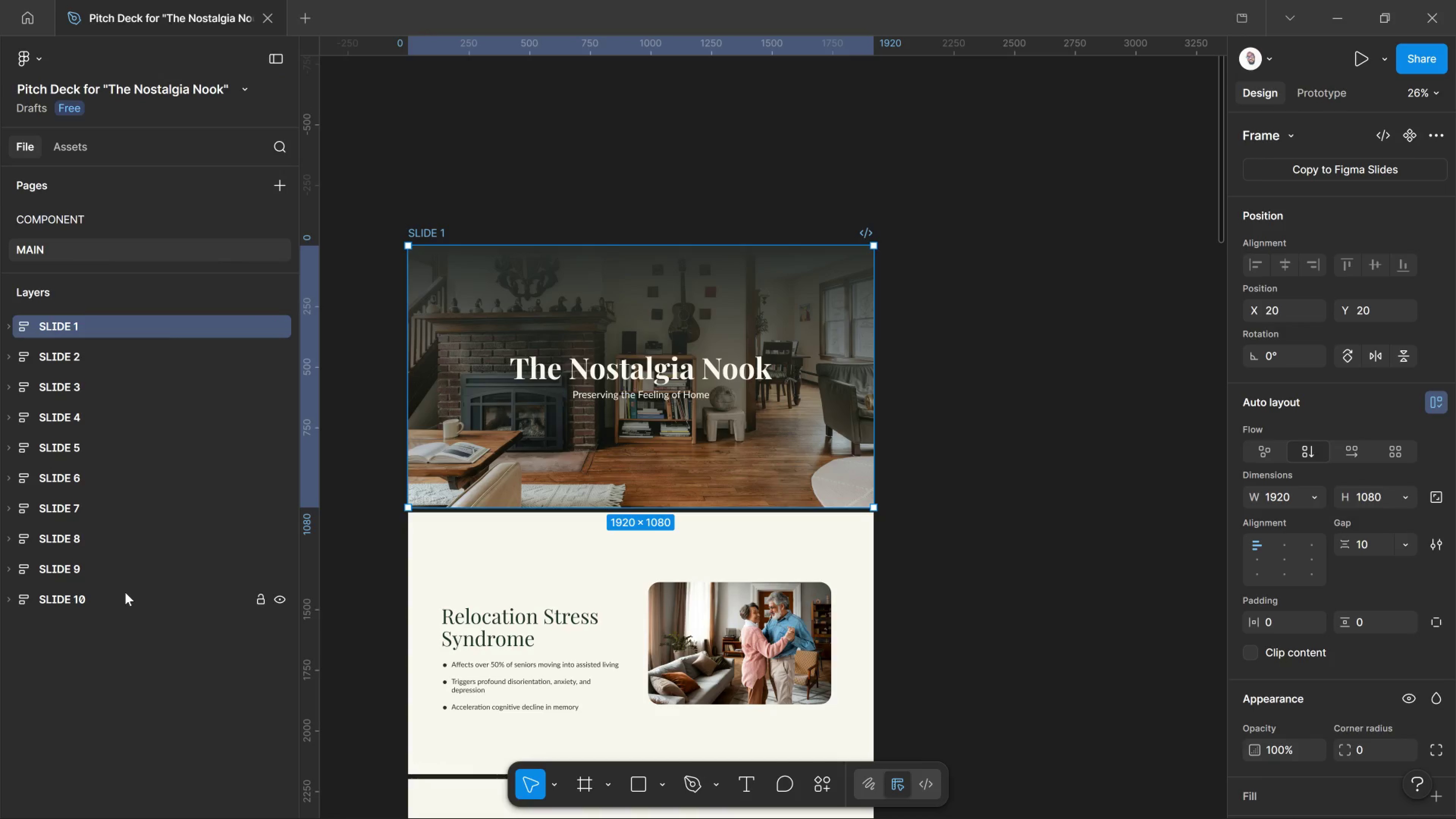 
hold_key(key=ShiftLeft, duration=0.6)
left_click([125, 592])
 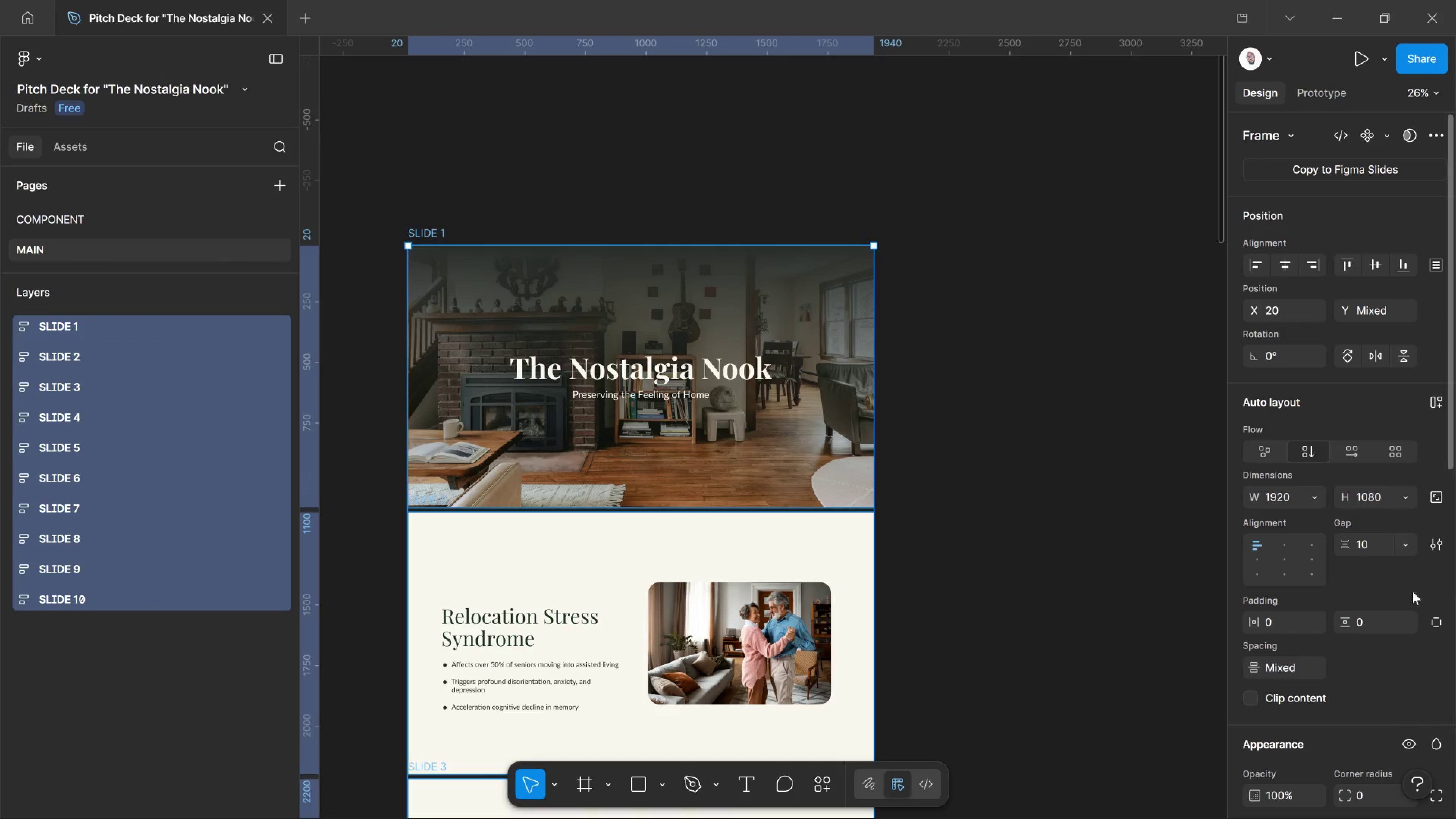 
scroll: coordinate [1371, 625], scroll_direction: down, amount: 16.0
 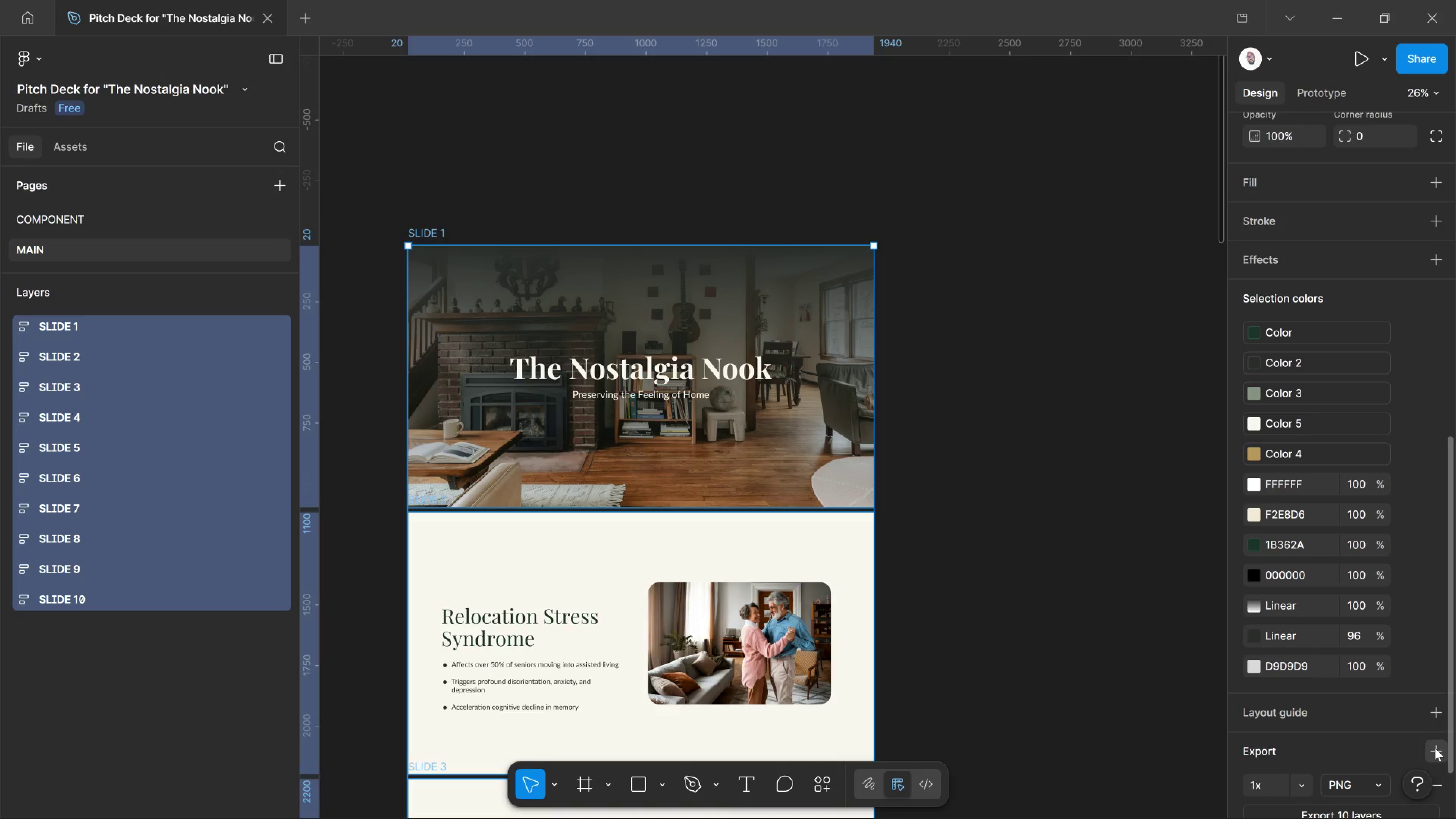 
left_click([1435, 748])
 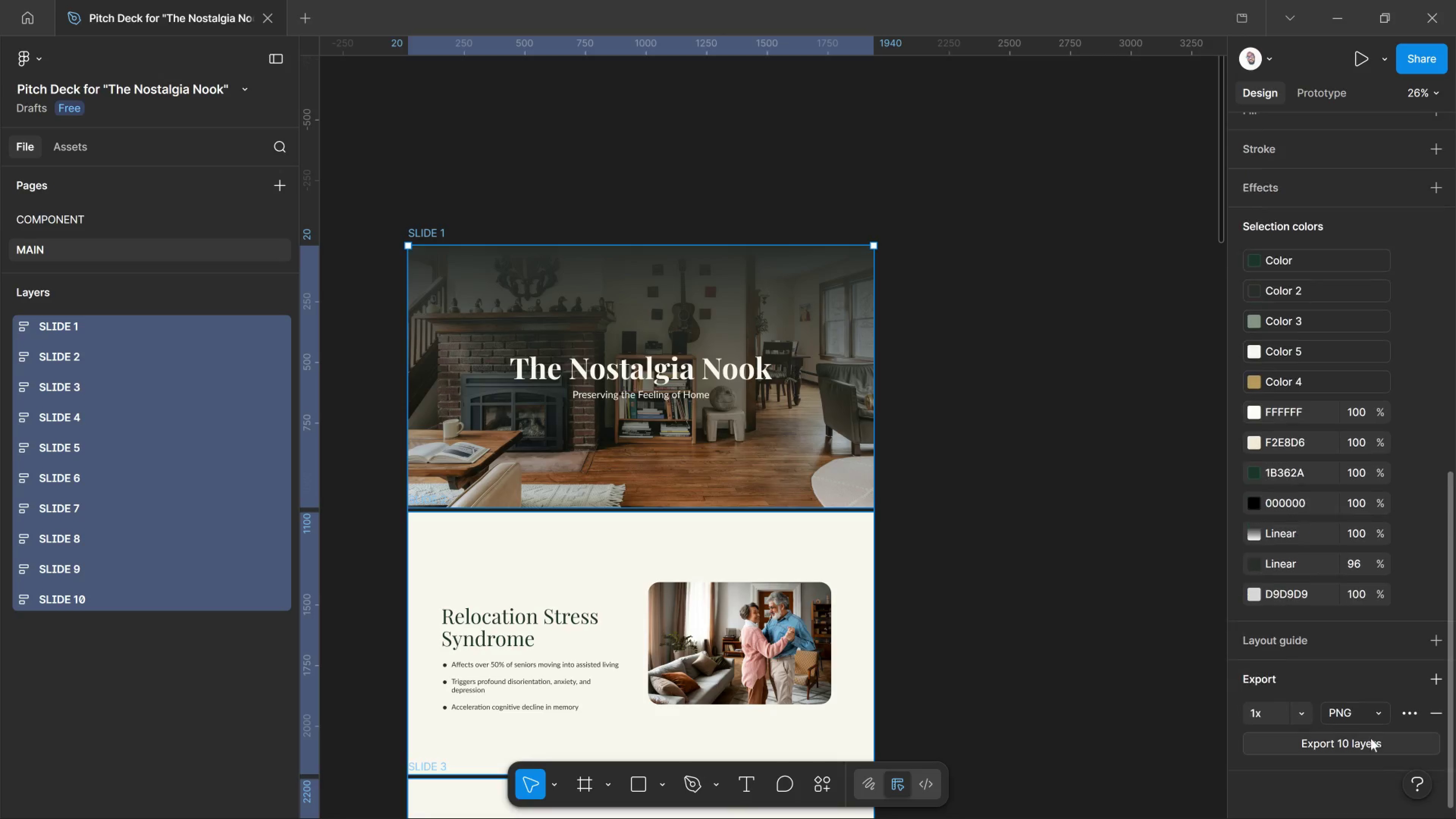 
scroll: coordinate [1390, 755], scroll_direction: down, amount: 4.0
 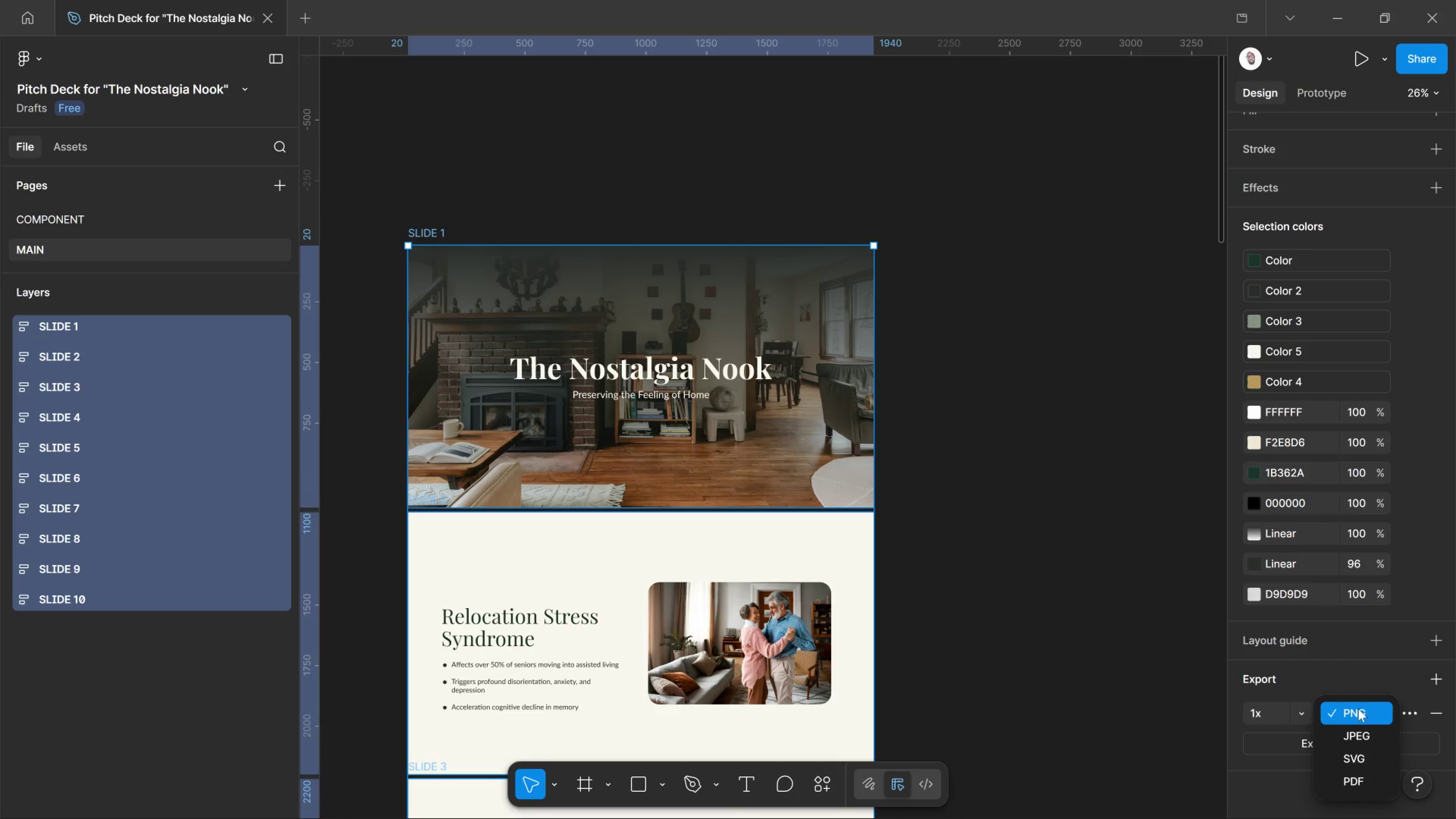 
left_click([1358, 707])
 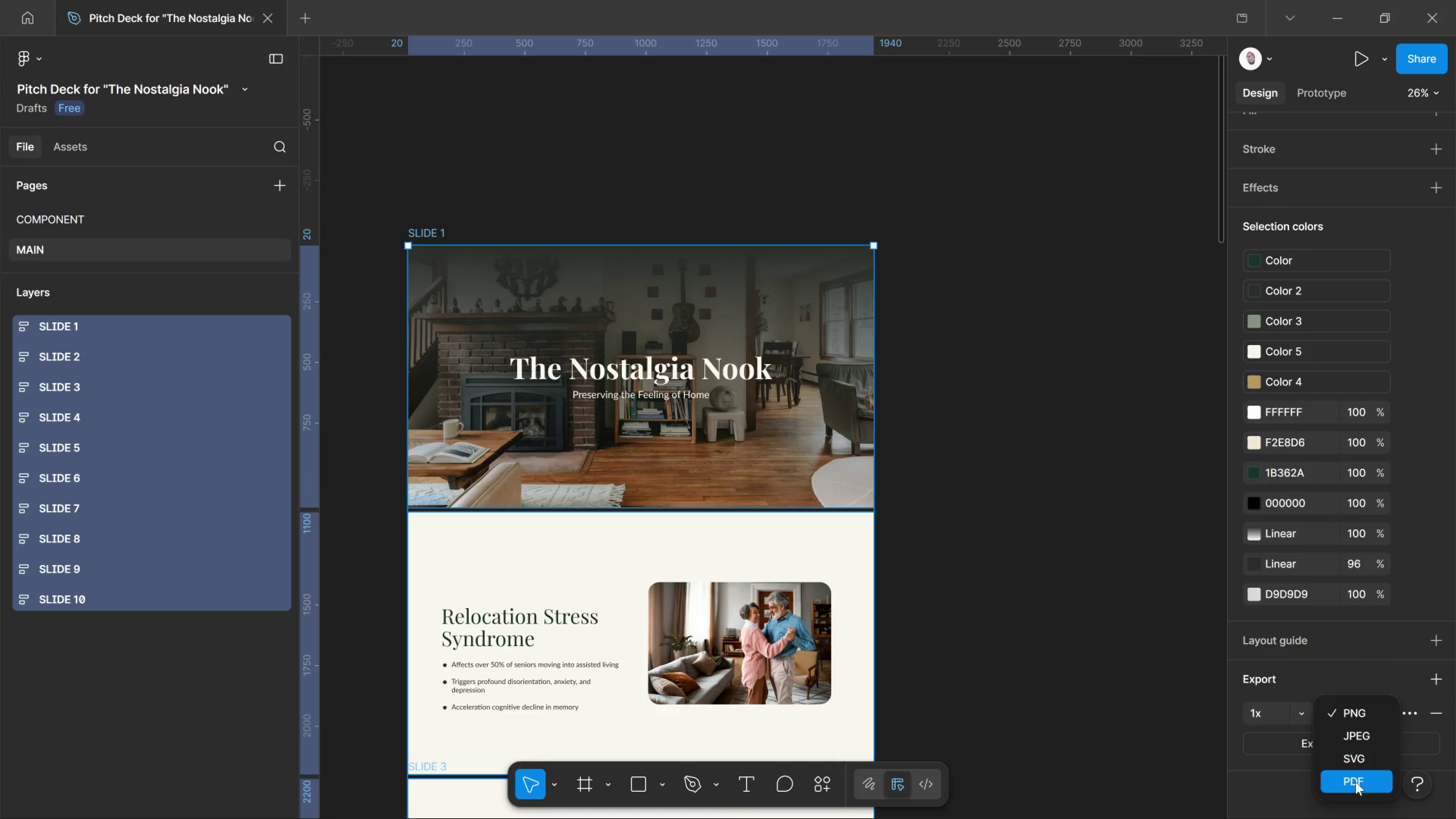 
left_click([1356, 782])
 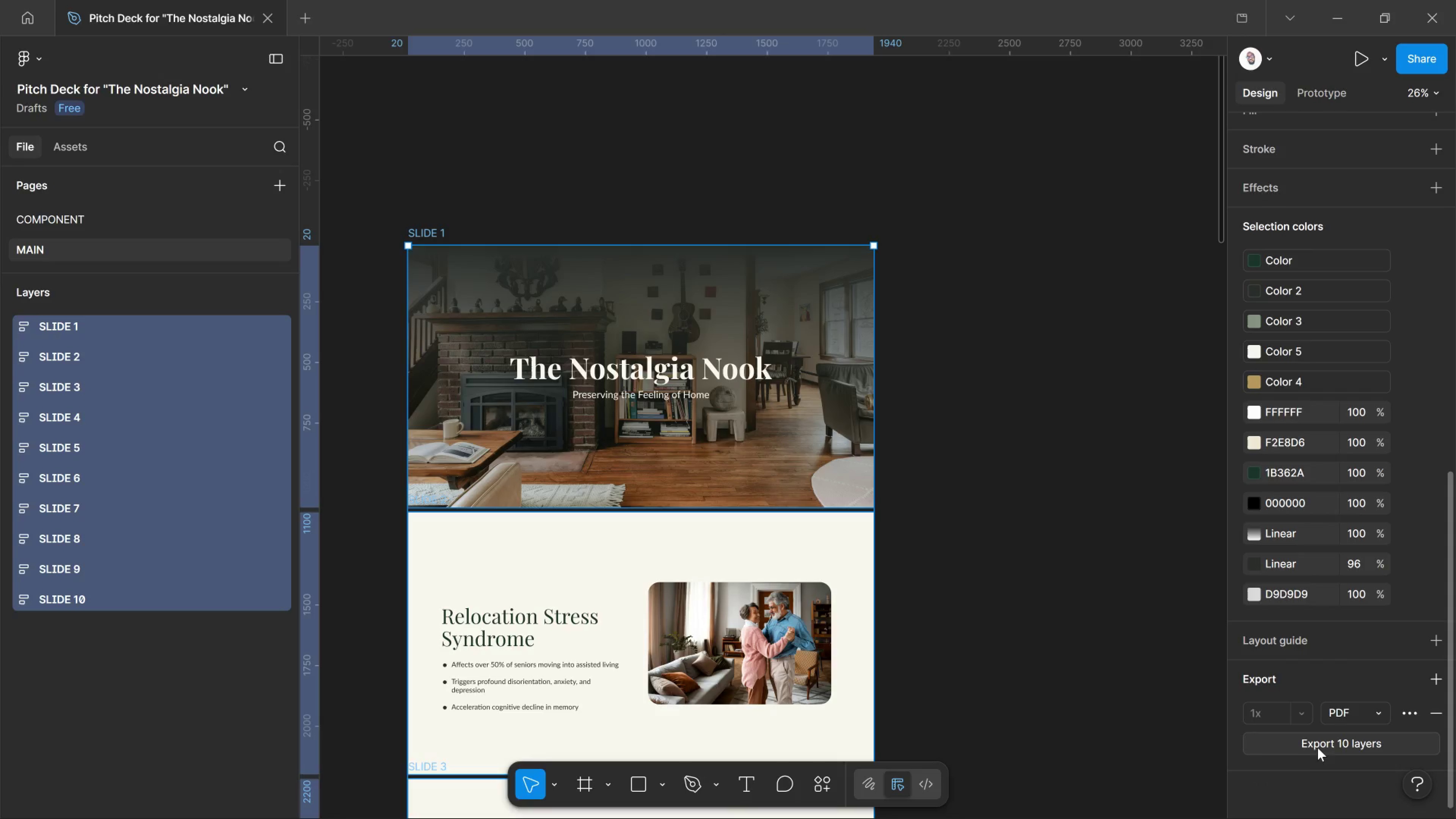 
left_click([1318, 746])
 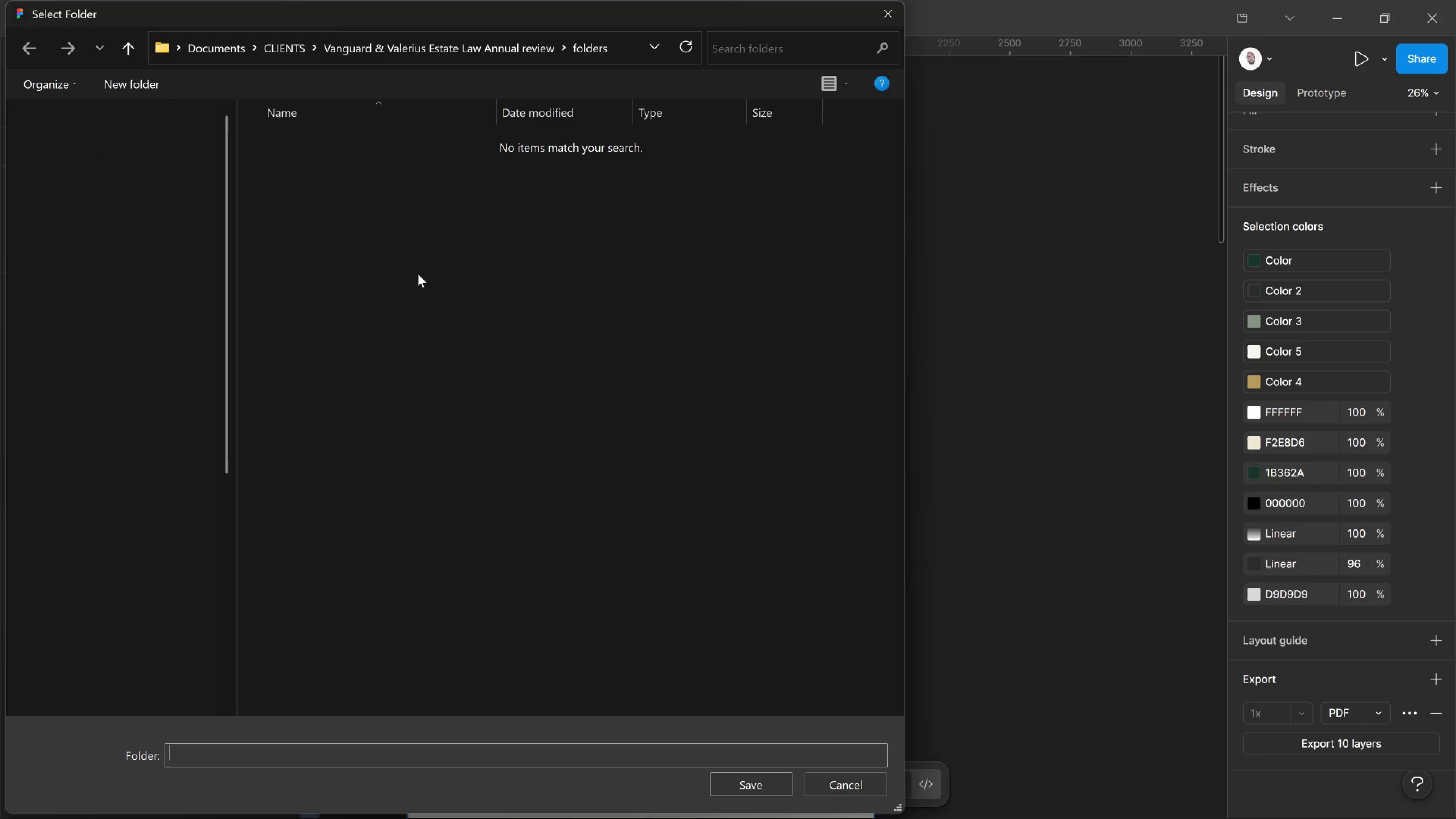 
wait(6.63)
 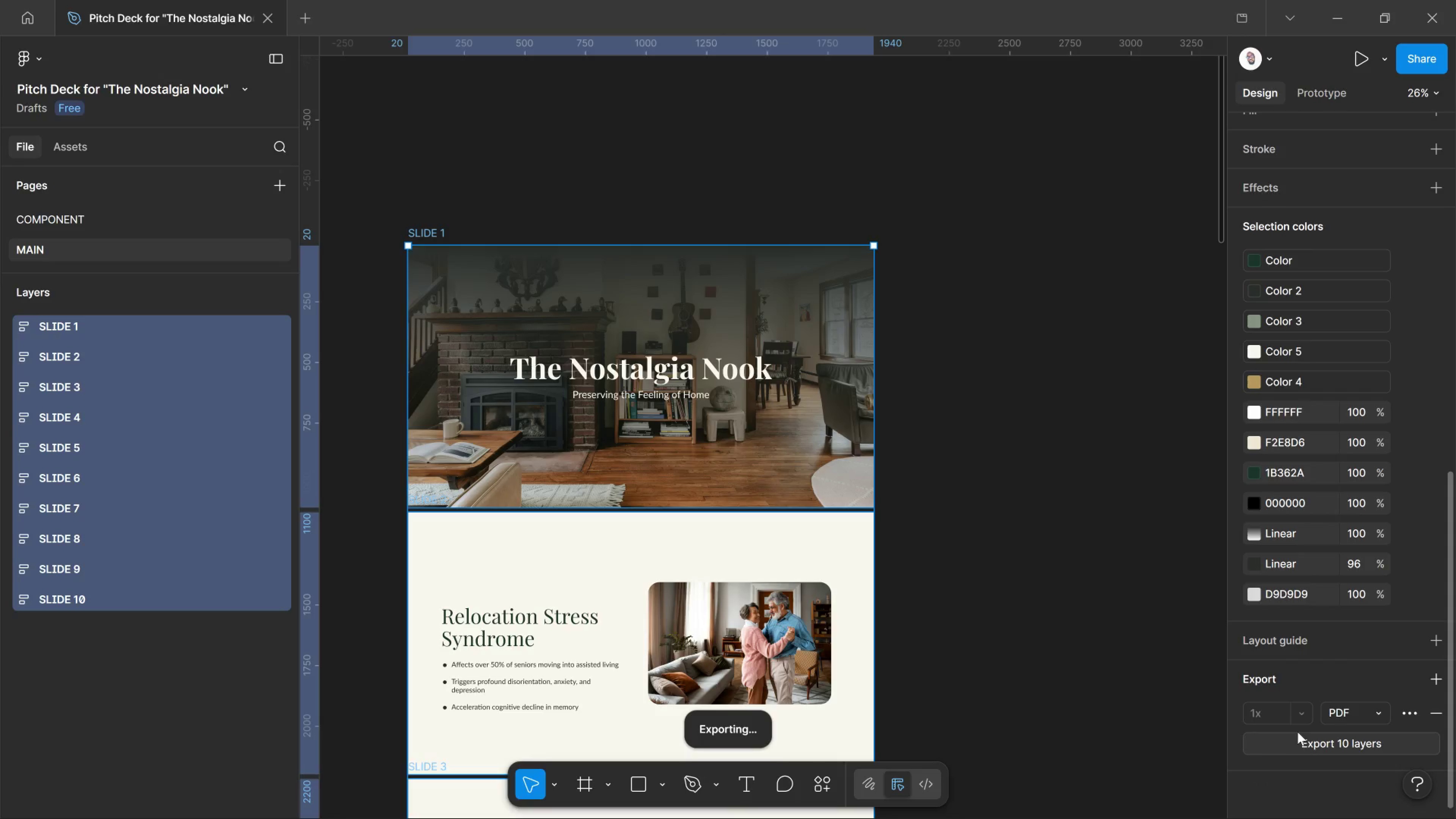 
left_click([285, 41])
 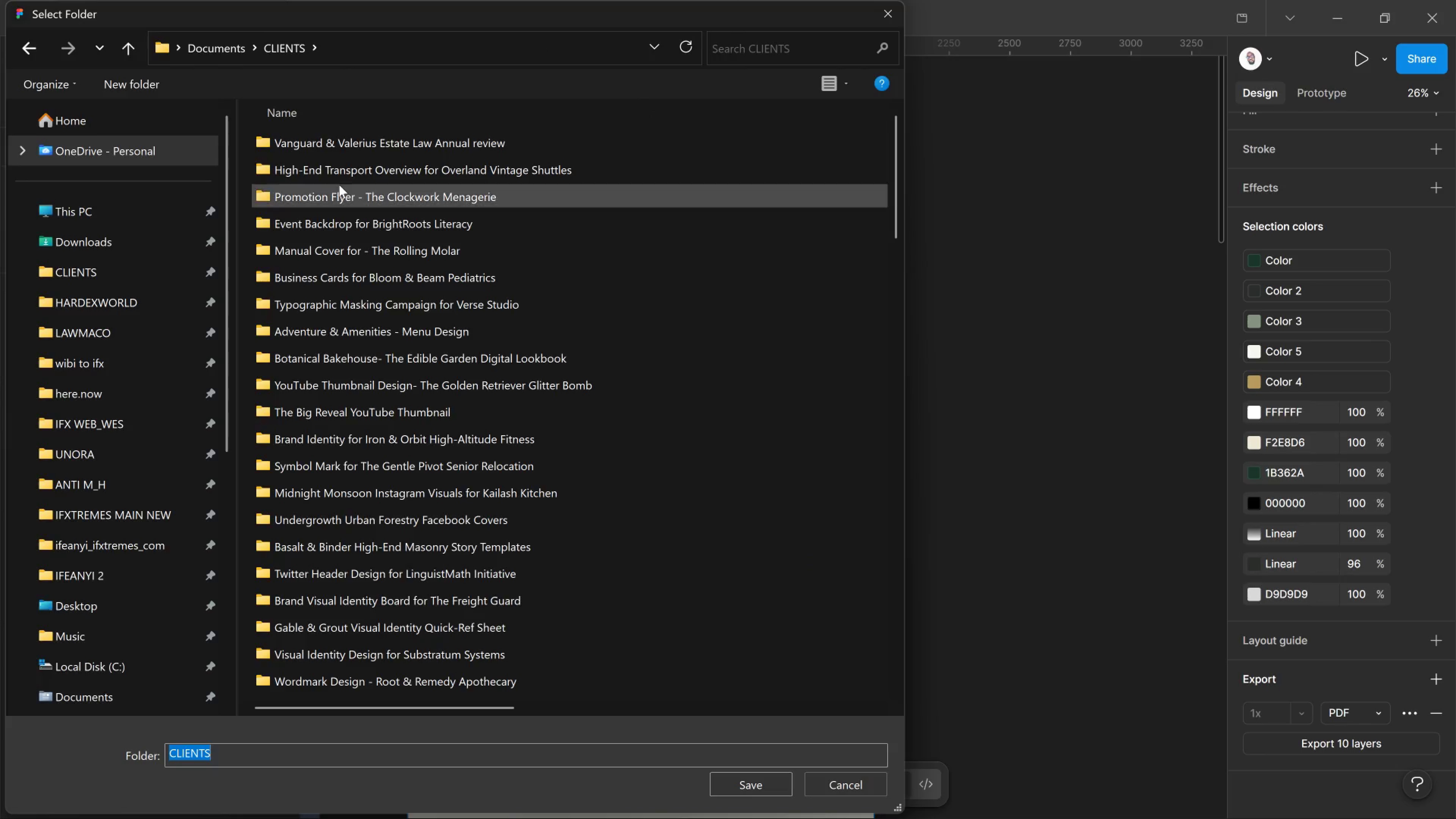 
left_click([348, 281])
 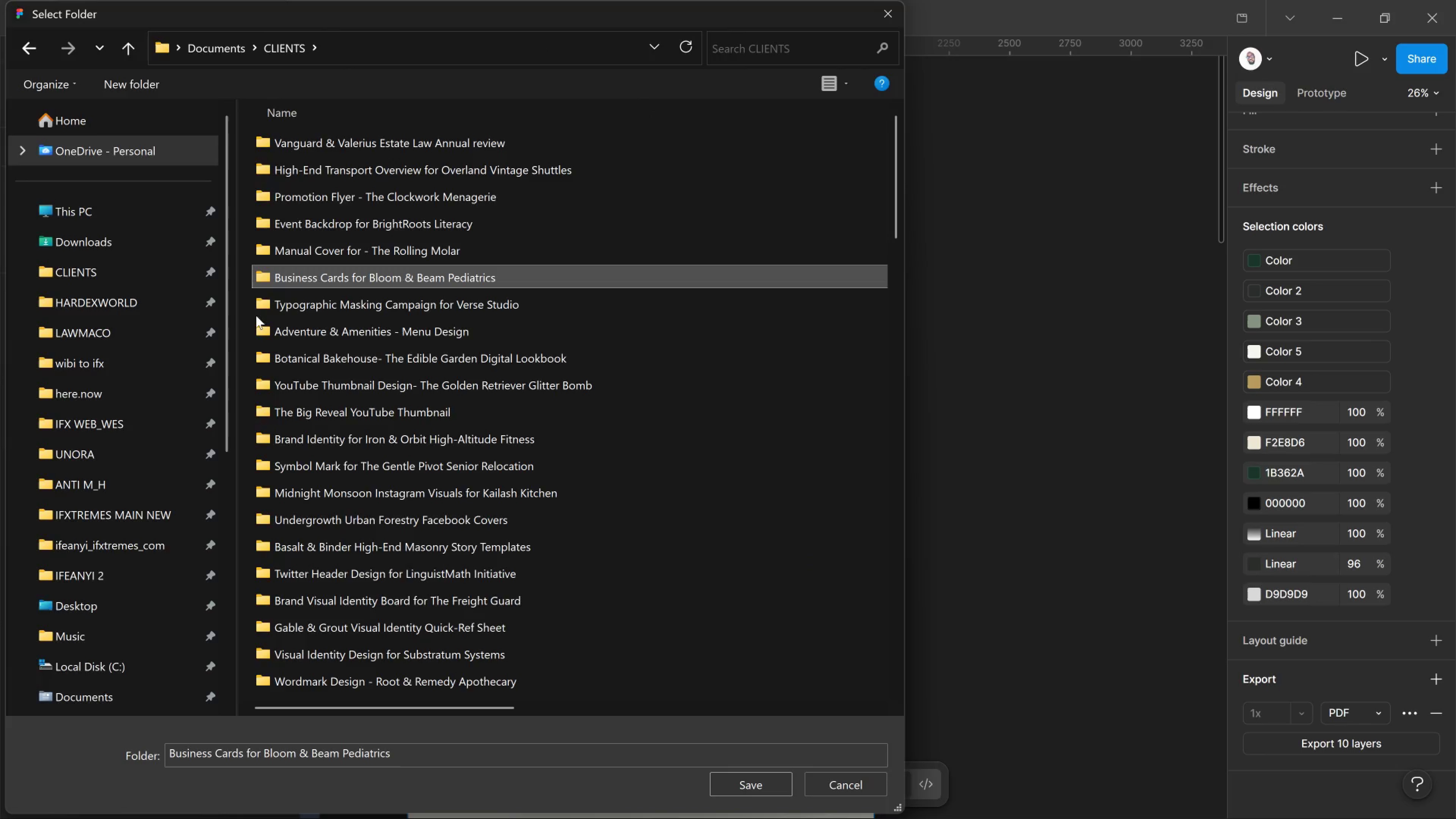 
scroll: coordinate [346, 188], scroll_direction: up, amount: 5.0
 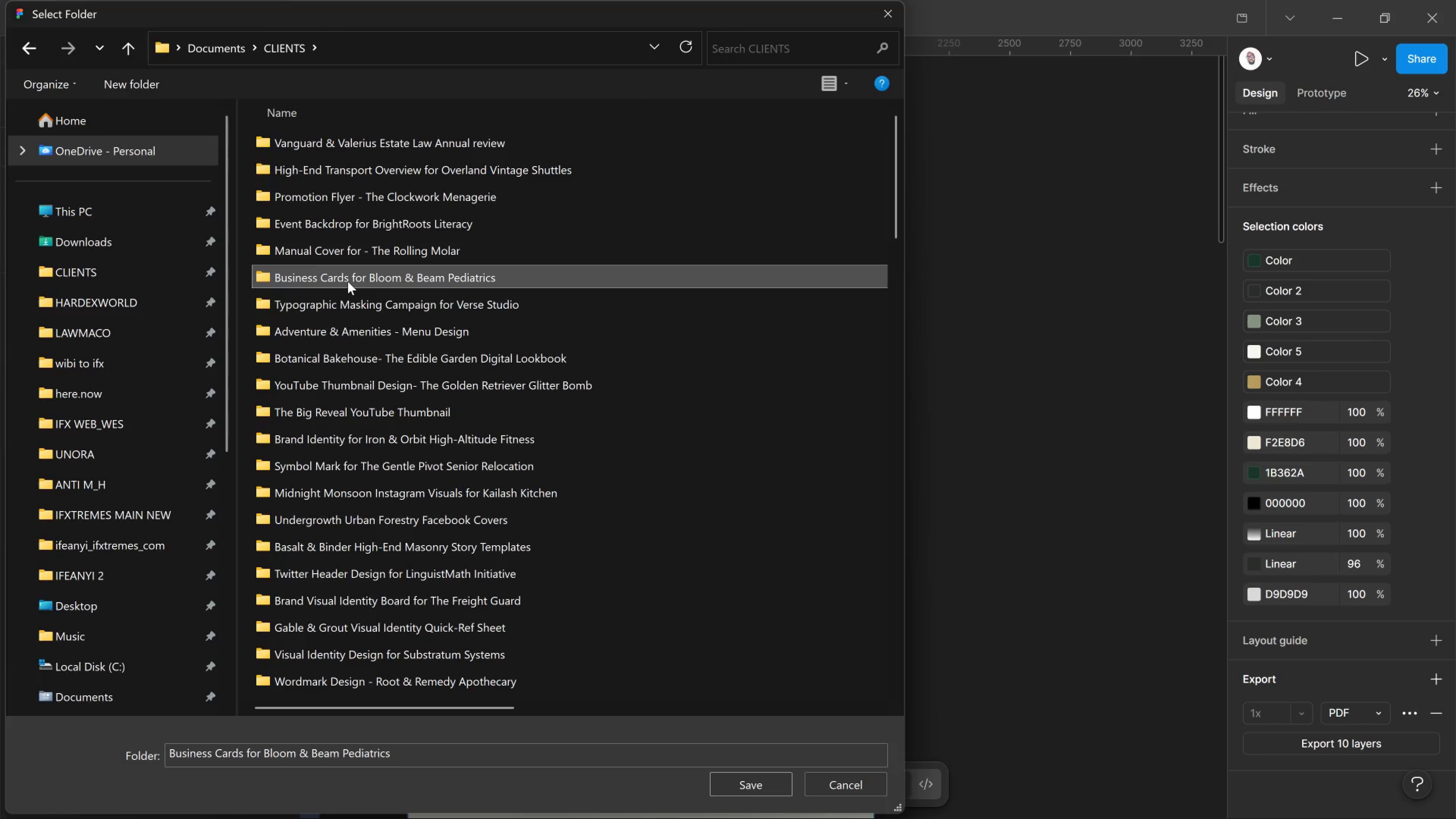 
left_click([246, 312])
 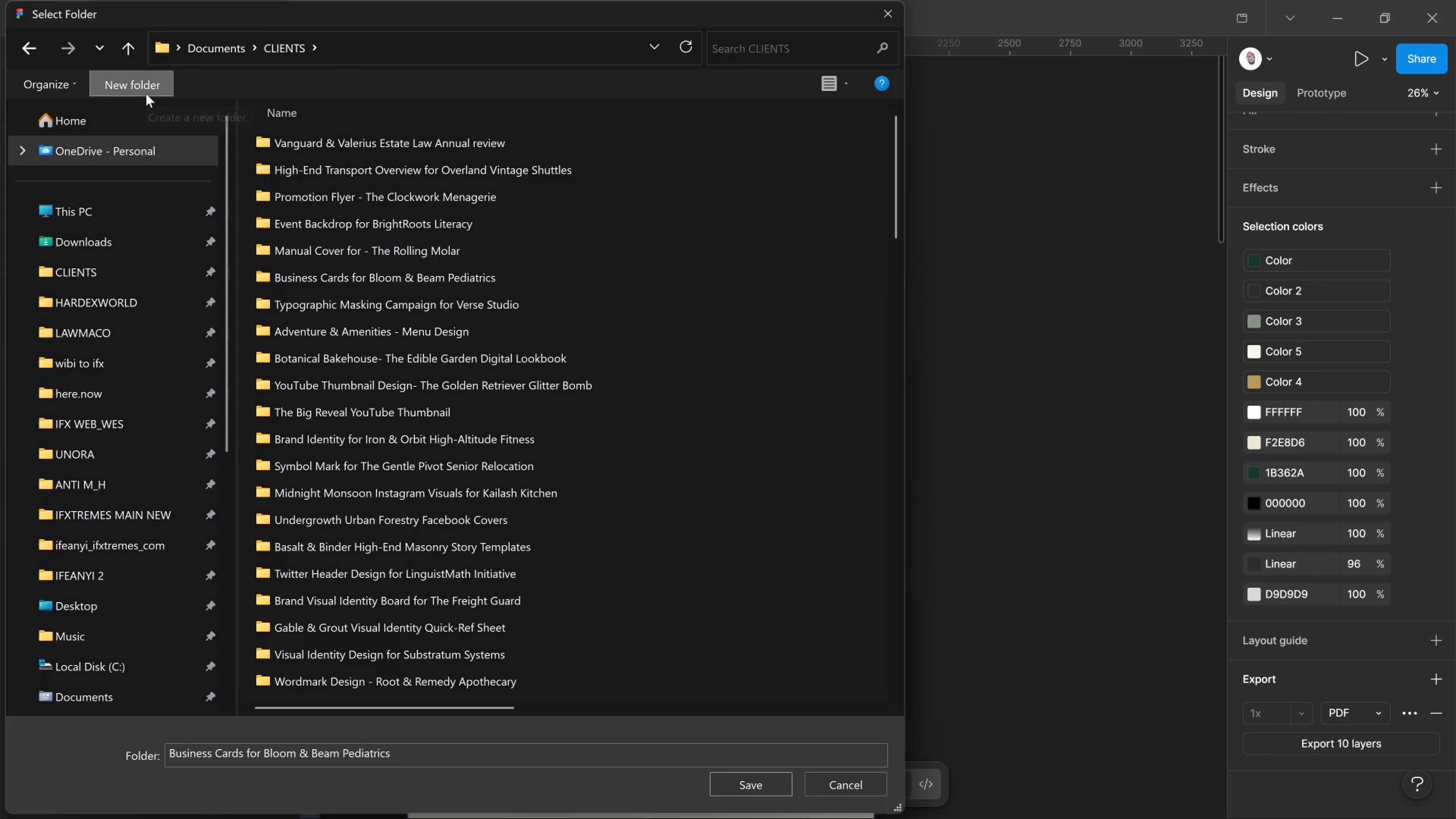 
left_click([146, 94])
 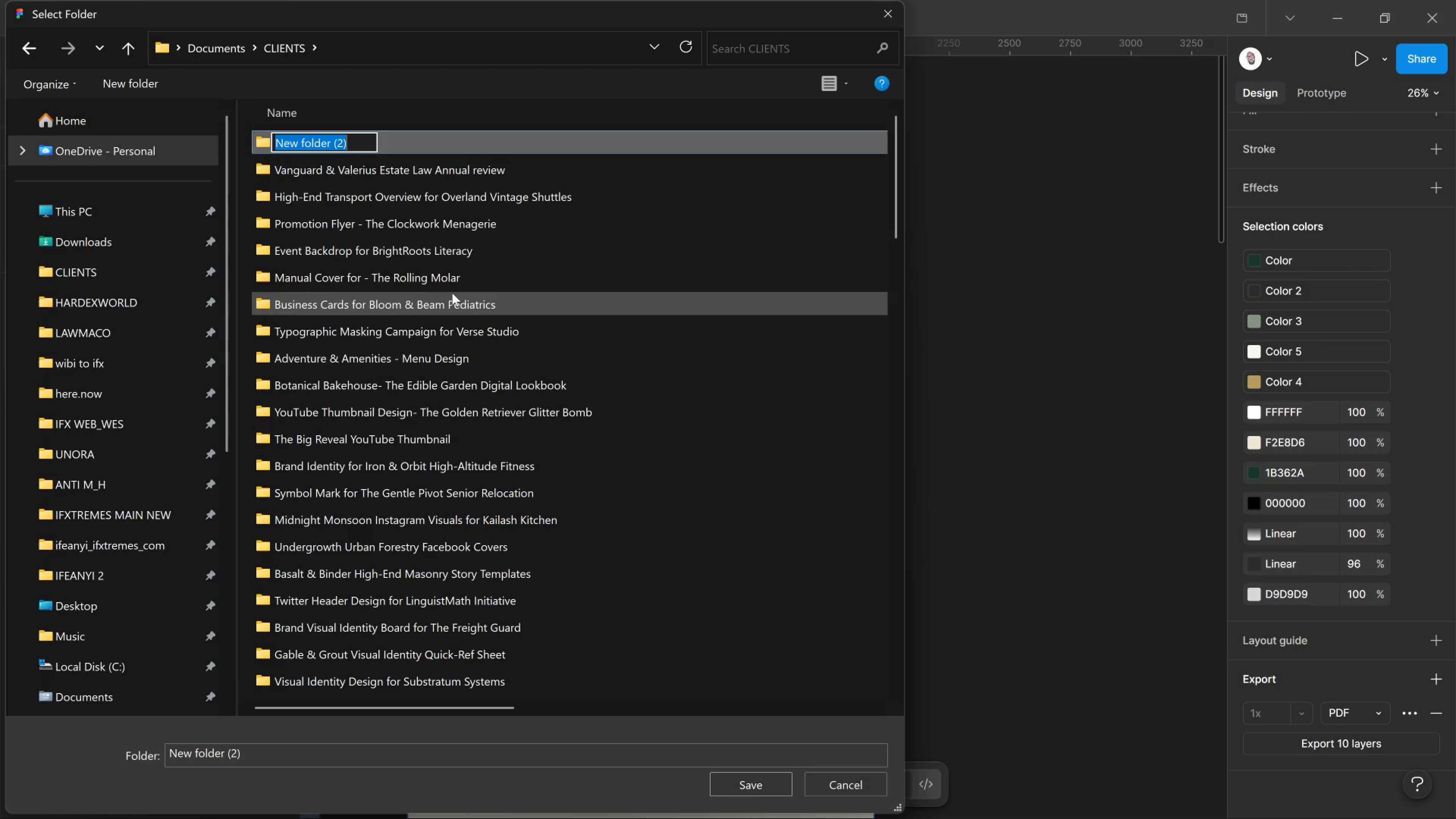 
key(Control+V)
 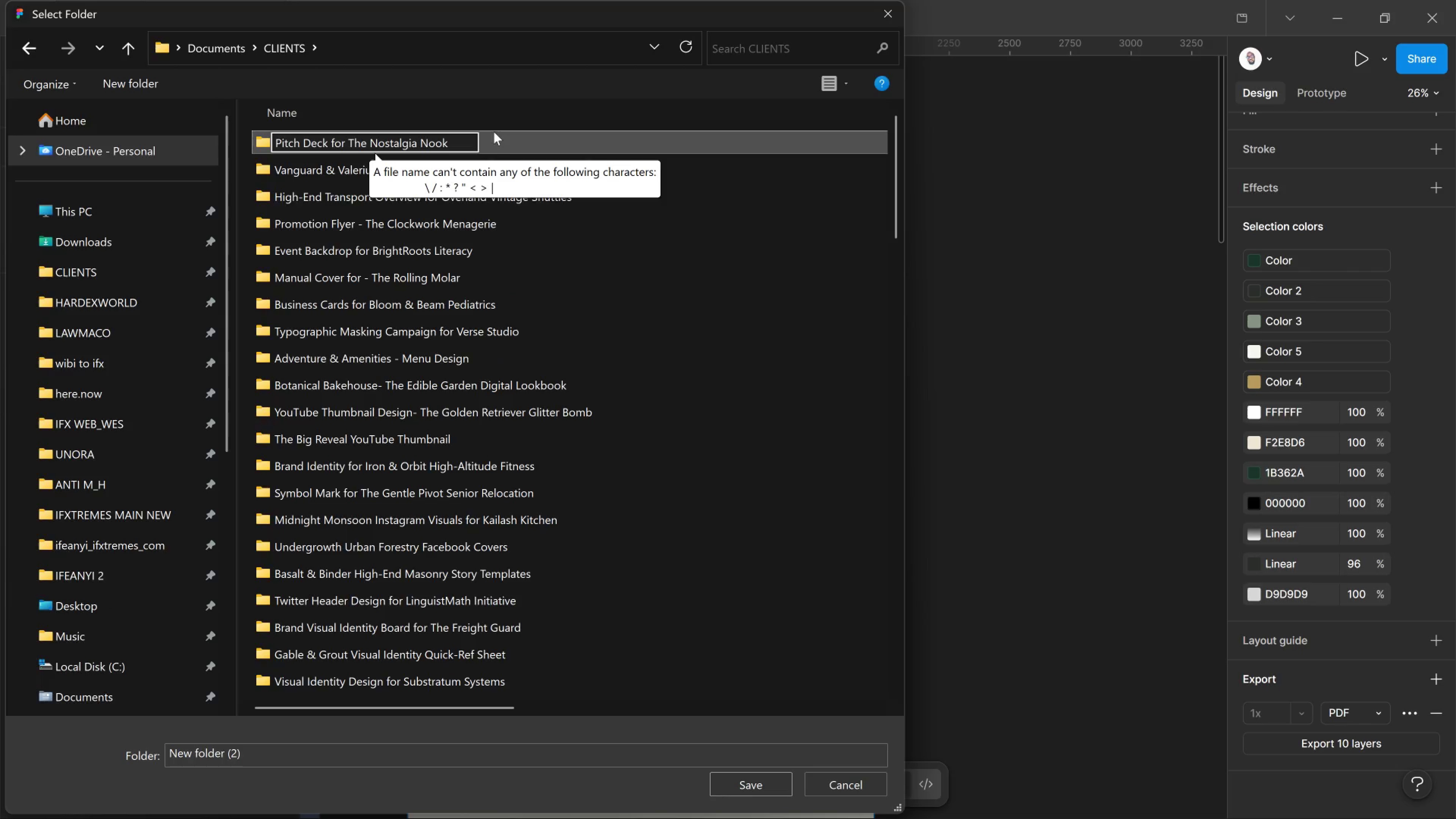 
left_click([494, 132])
 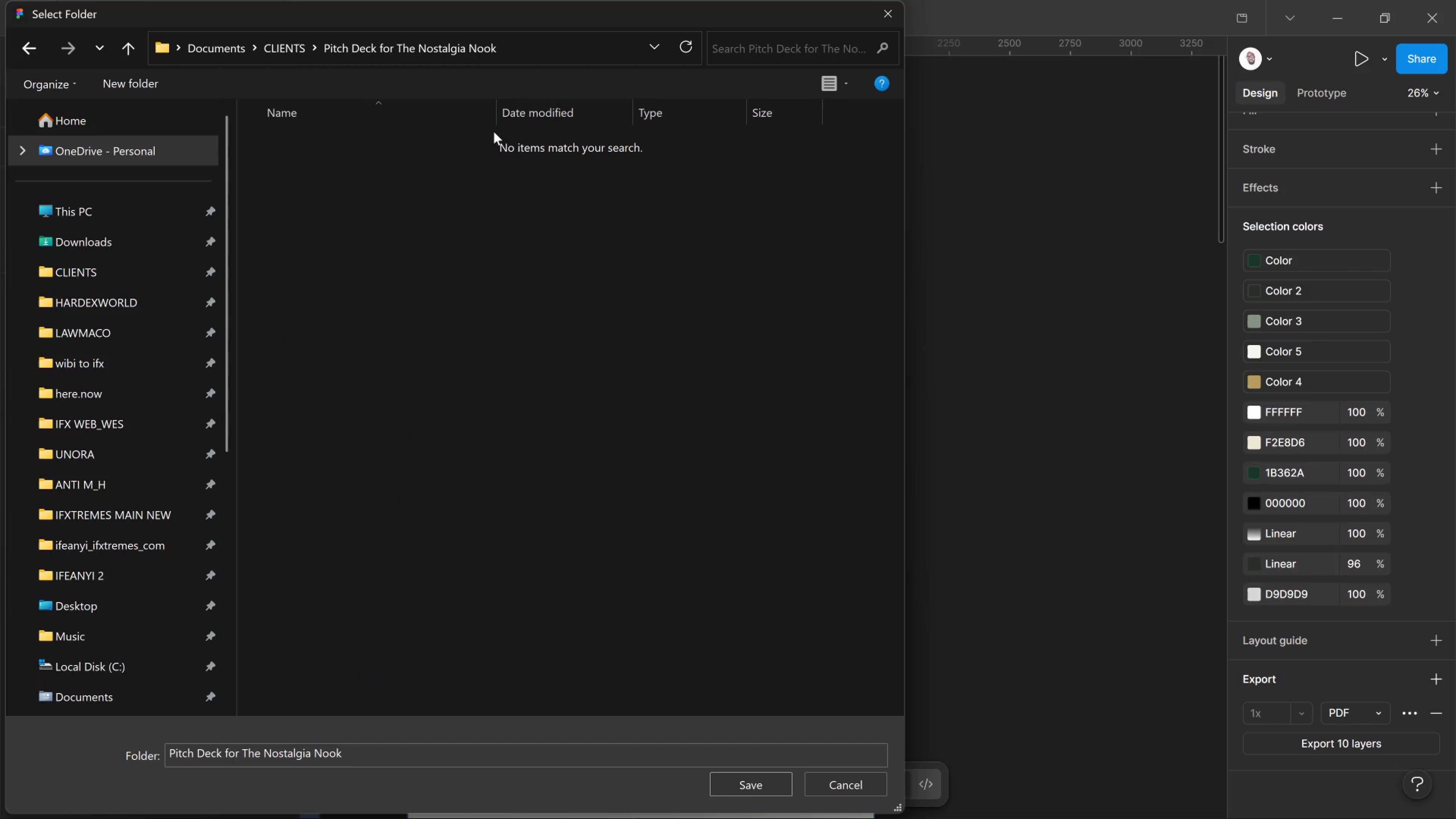 
double_click([494, 132])
 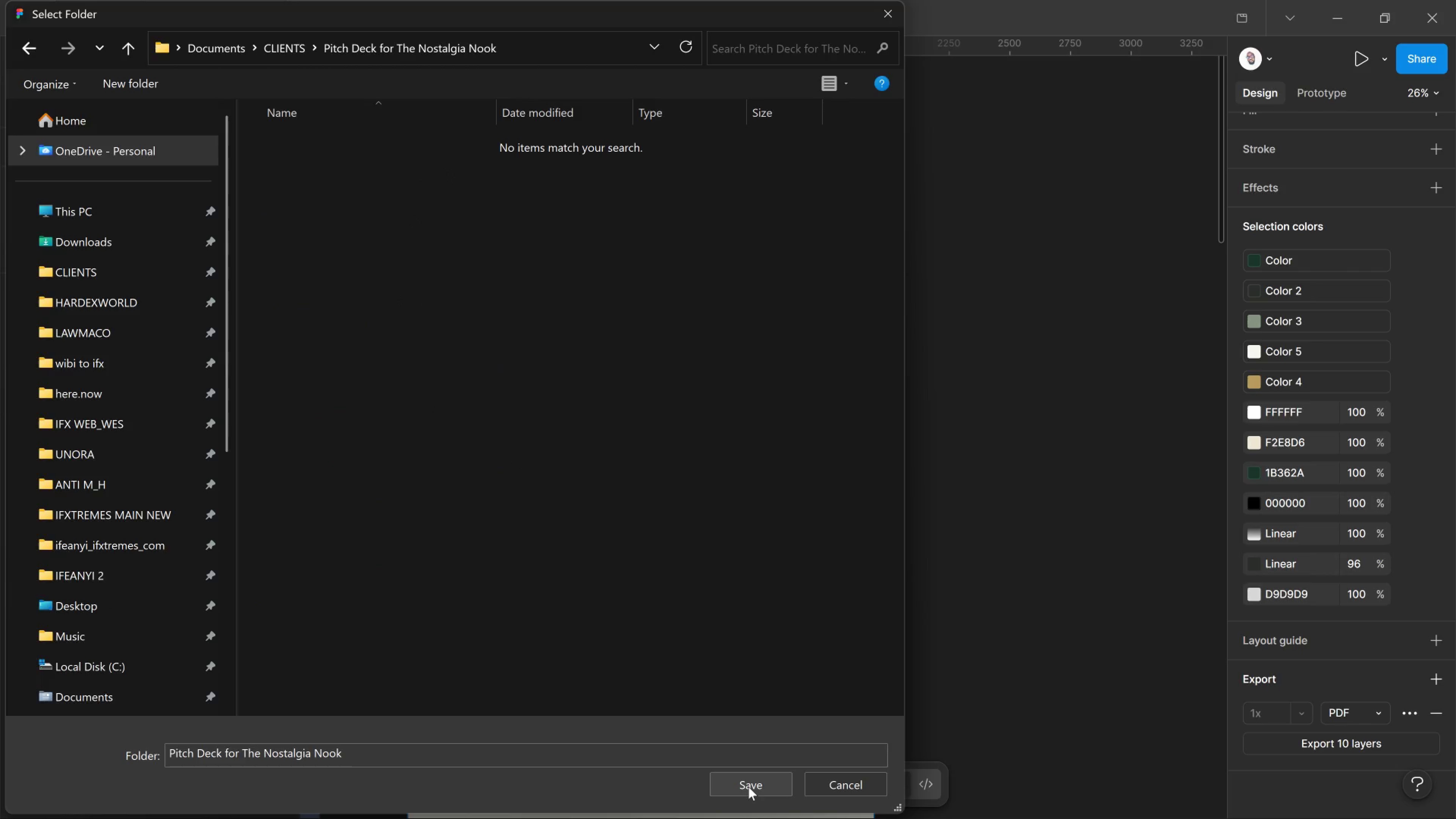 
left_click([748, 787])
 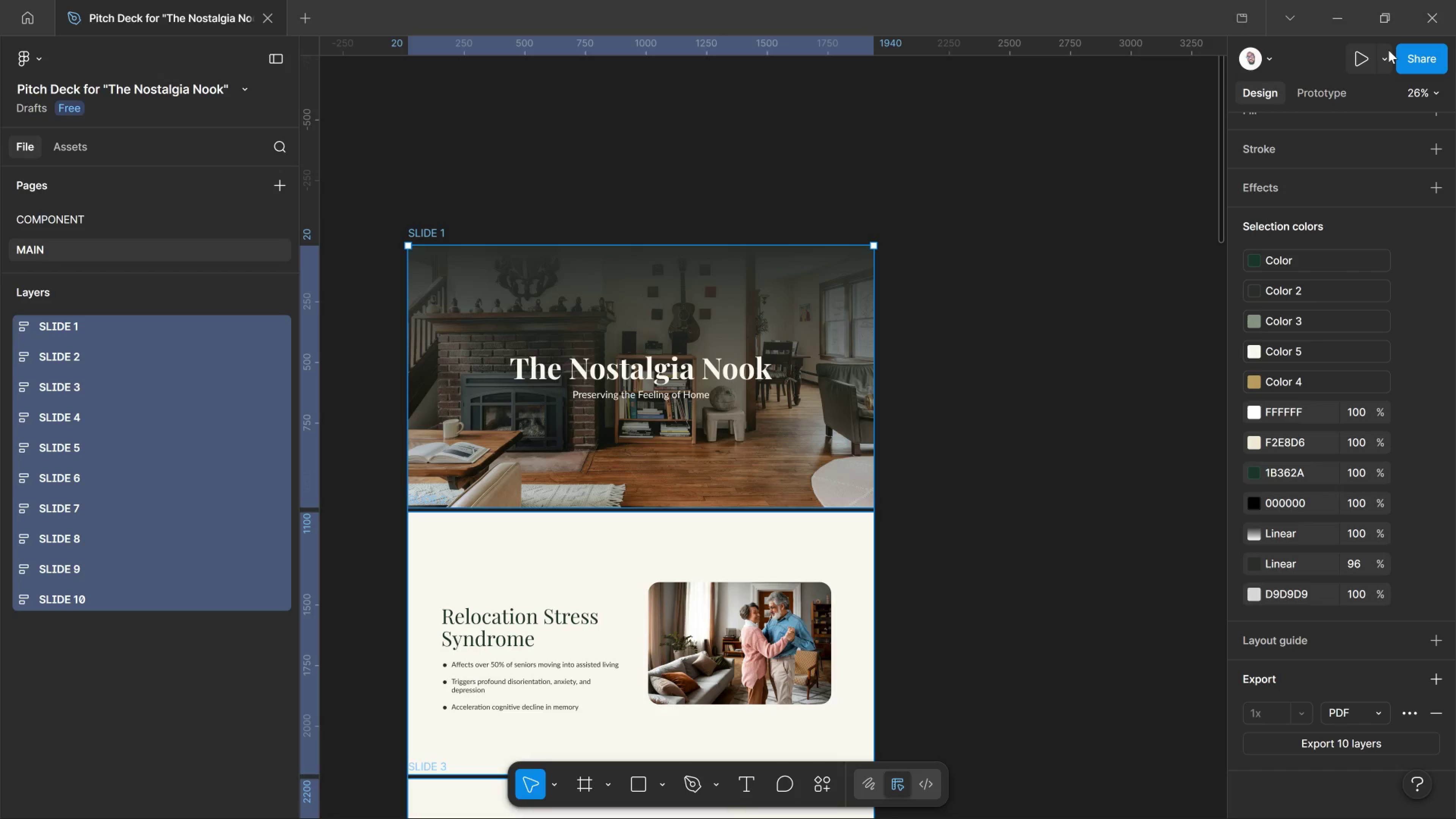 
wait(11.53)
 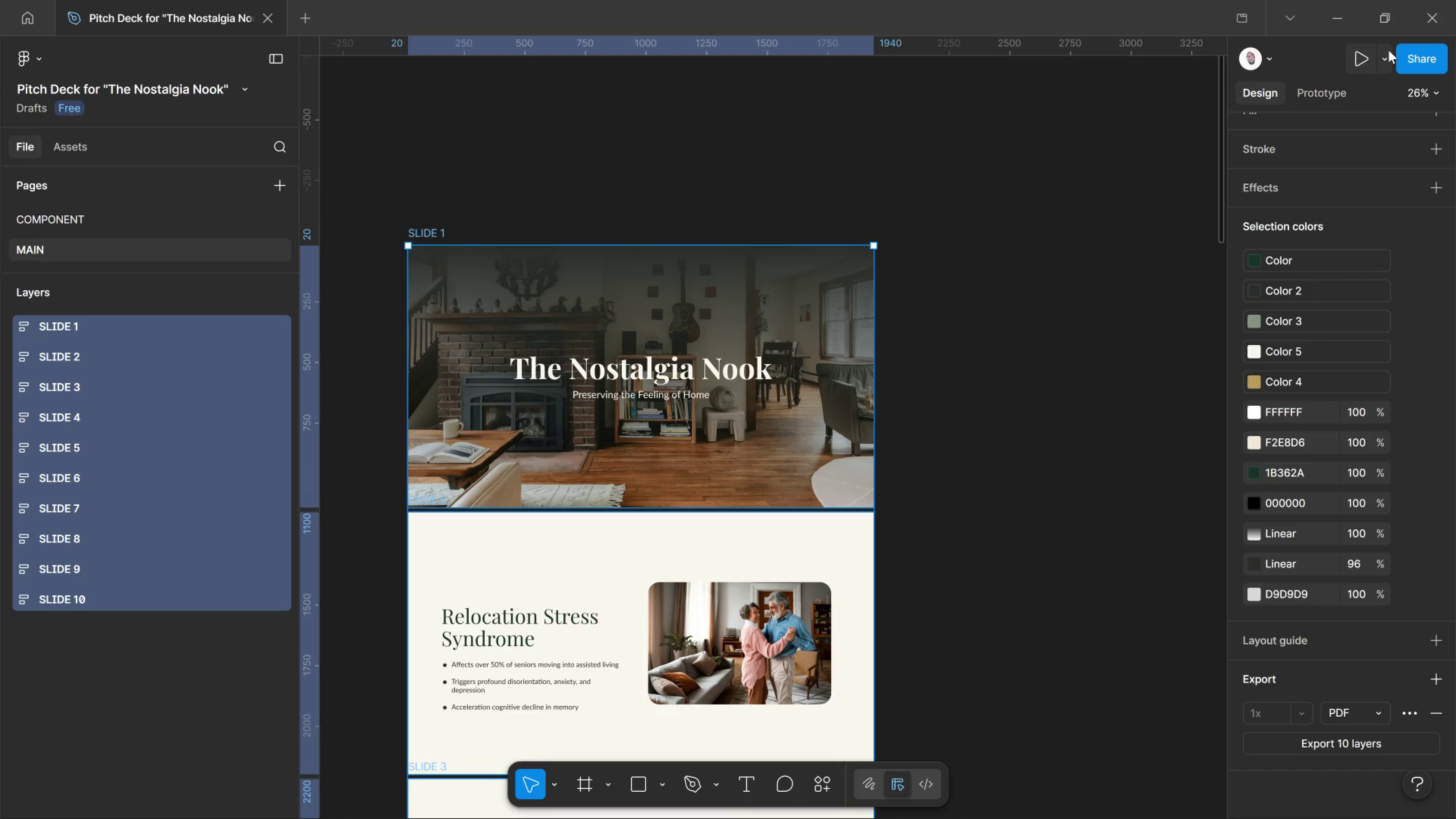 
left_click([1389, 50])
 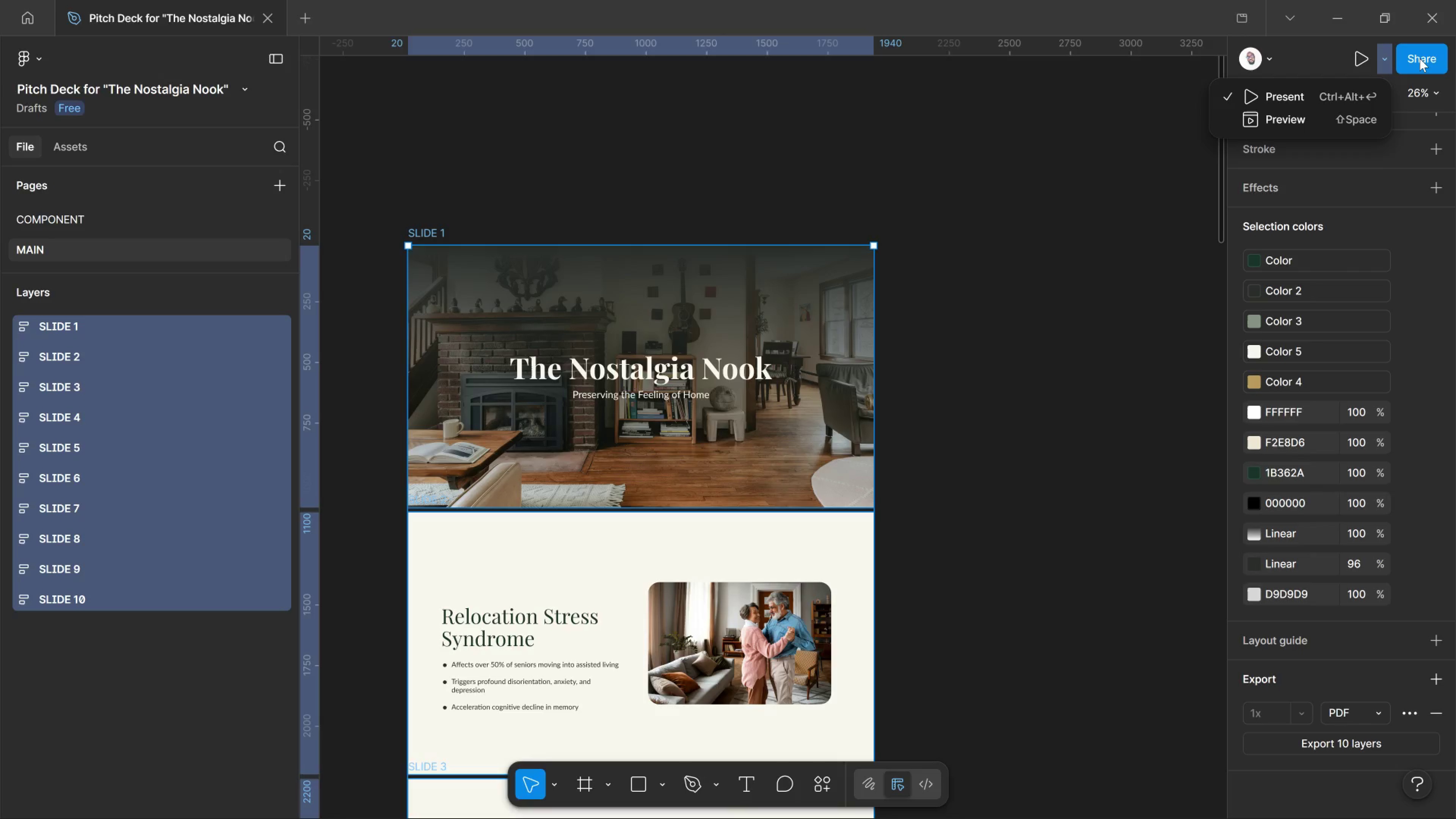 
left_click([1420, 58])
 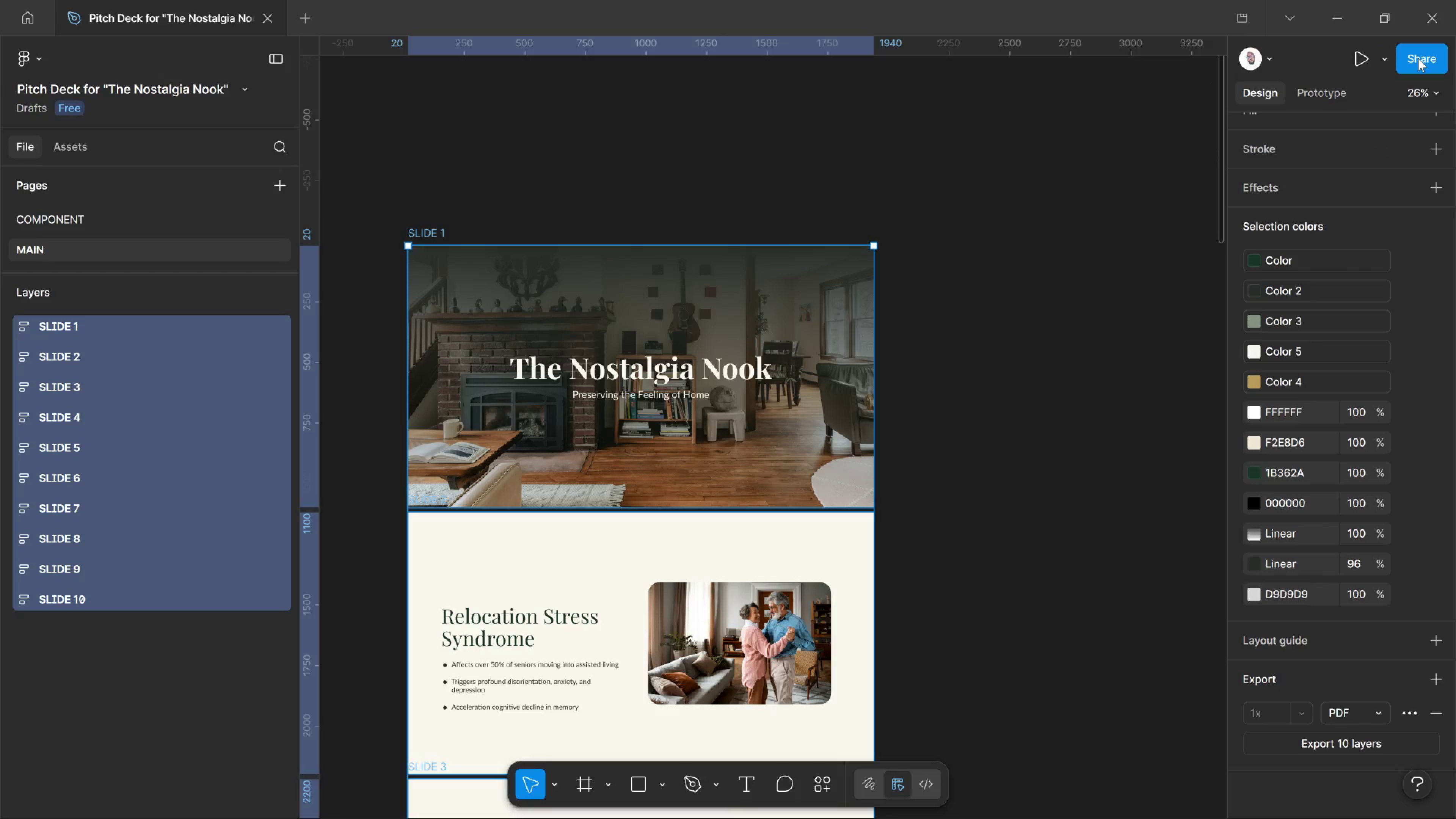 
wait(9.04)
 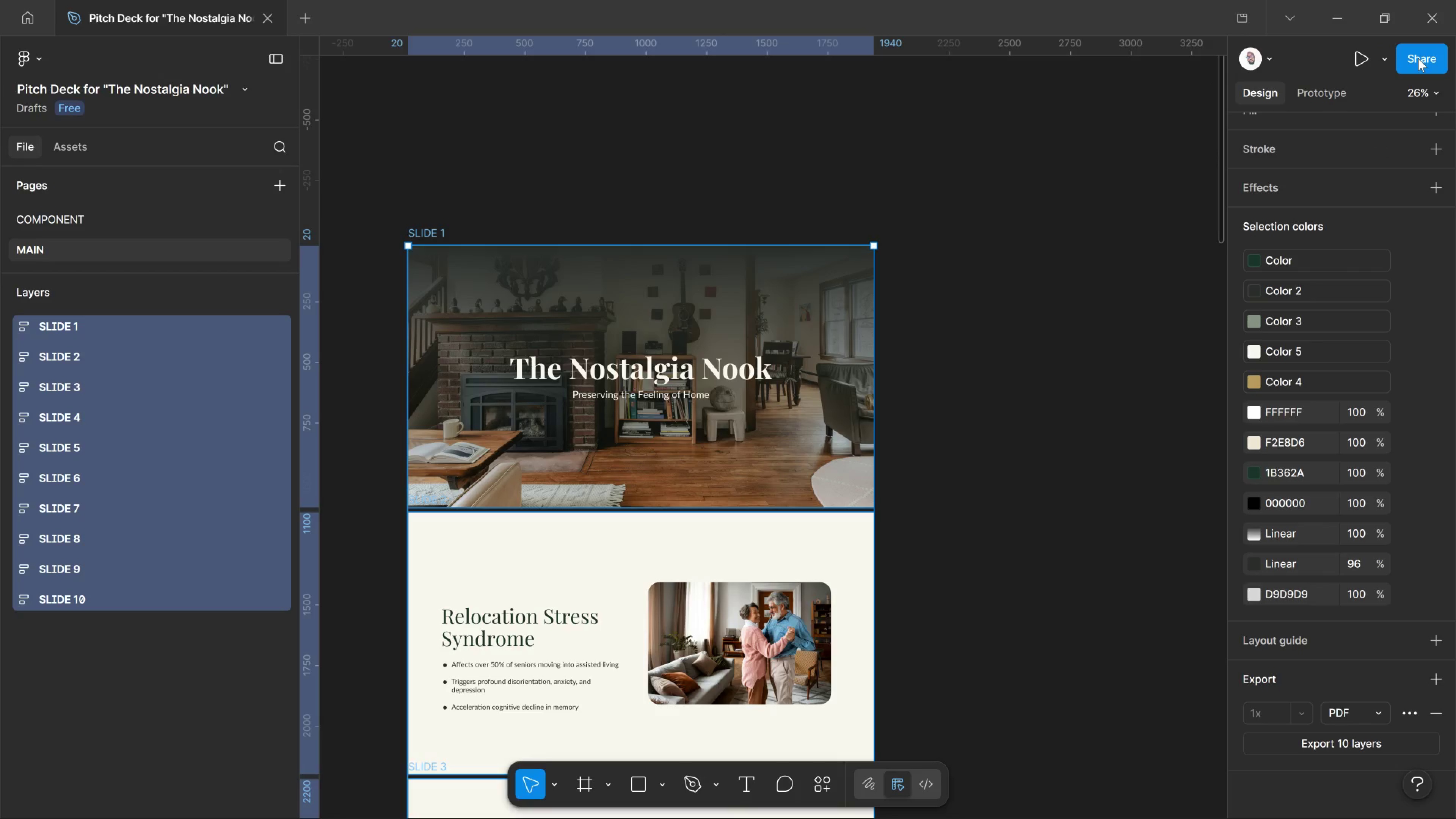 
left_click([1418, 58])
 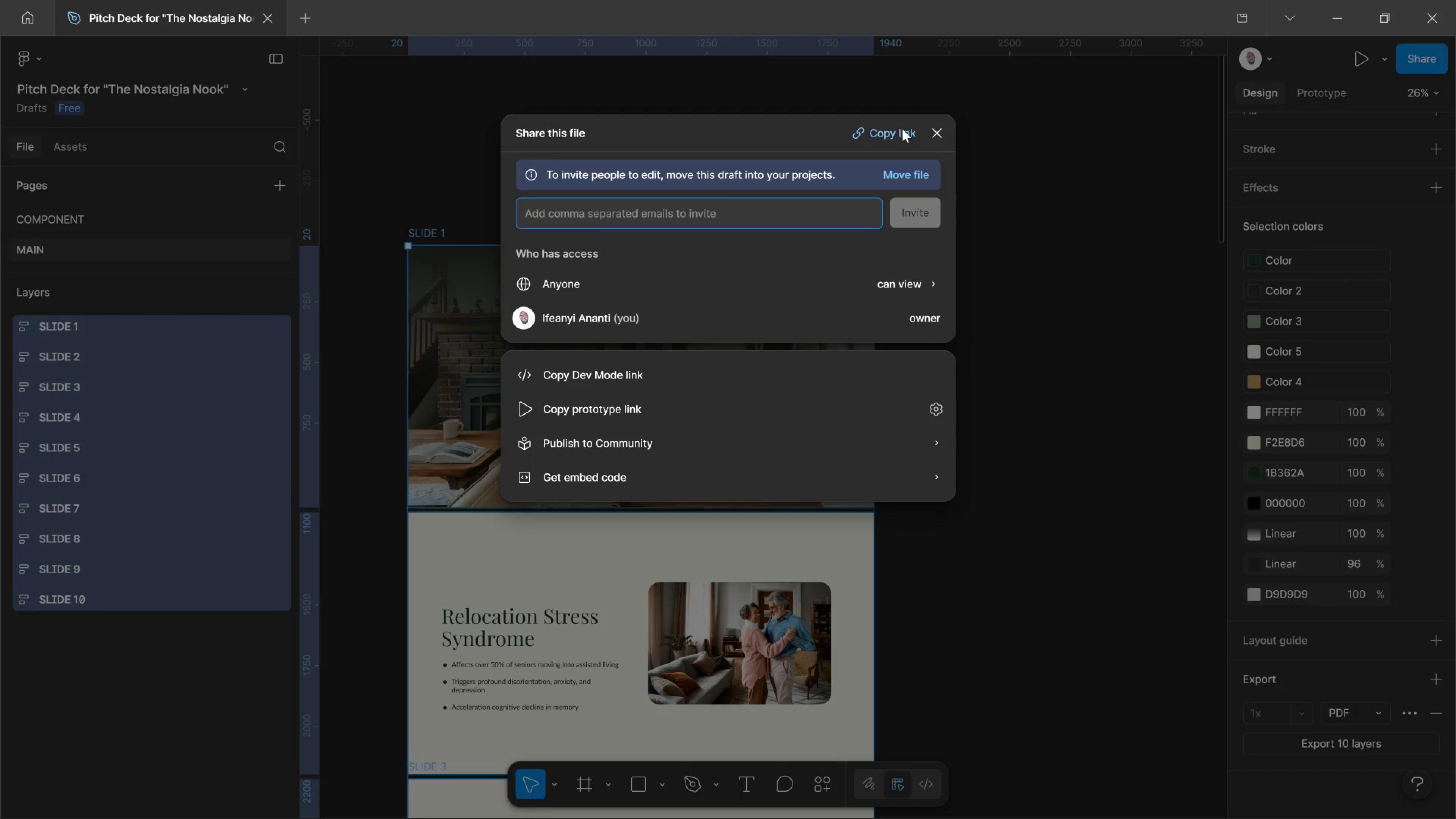 
wait(6.06)
 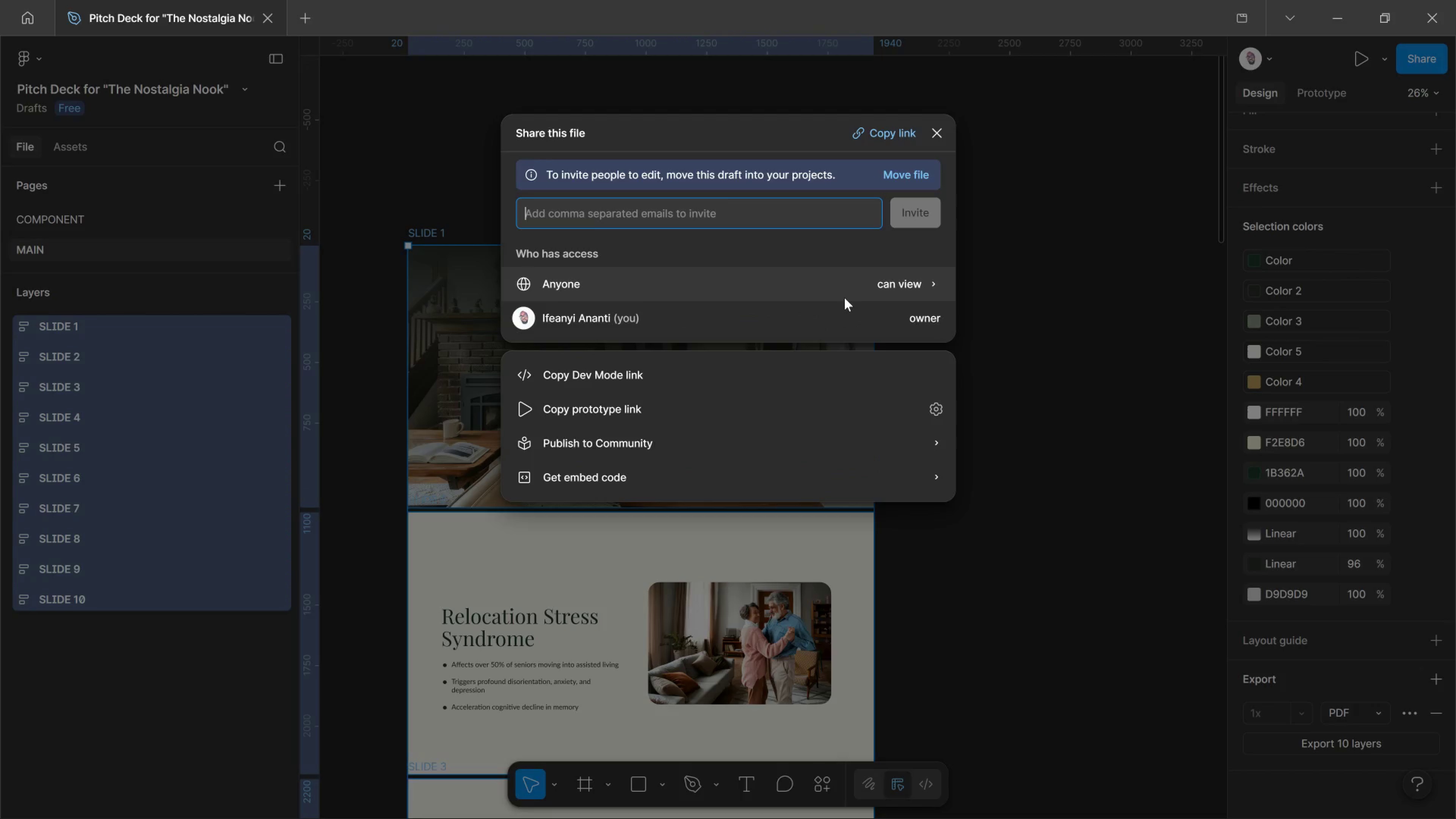 
left_click([902, 129])
 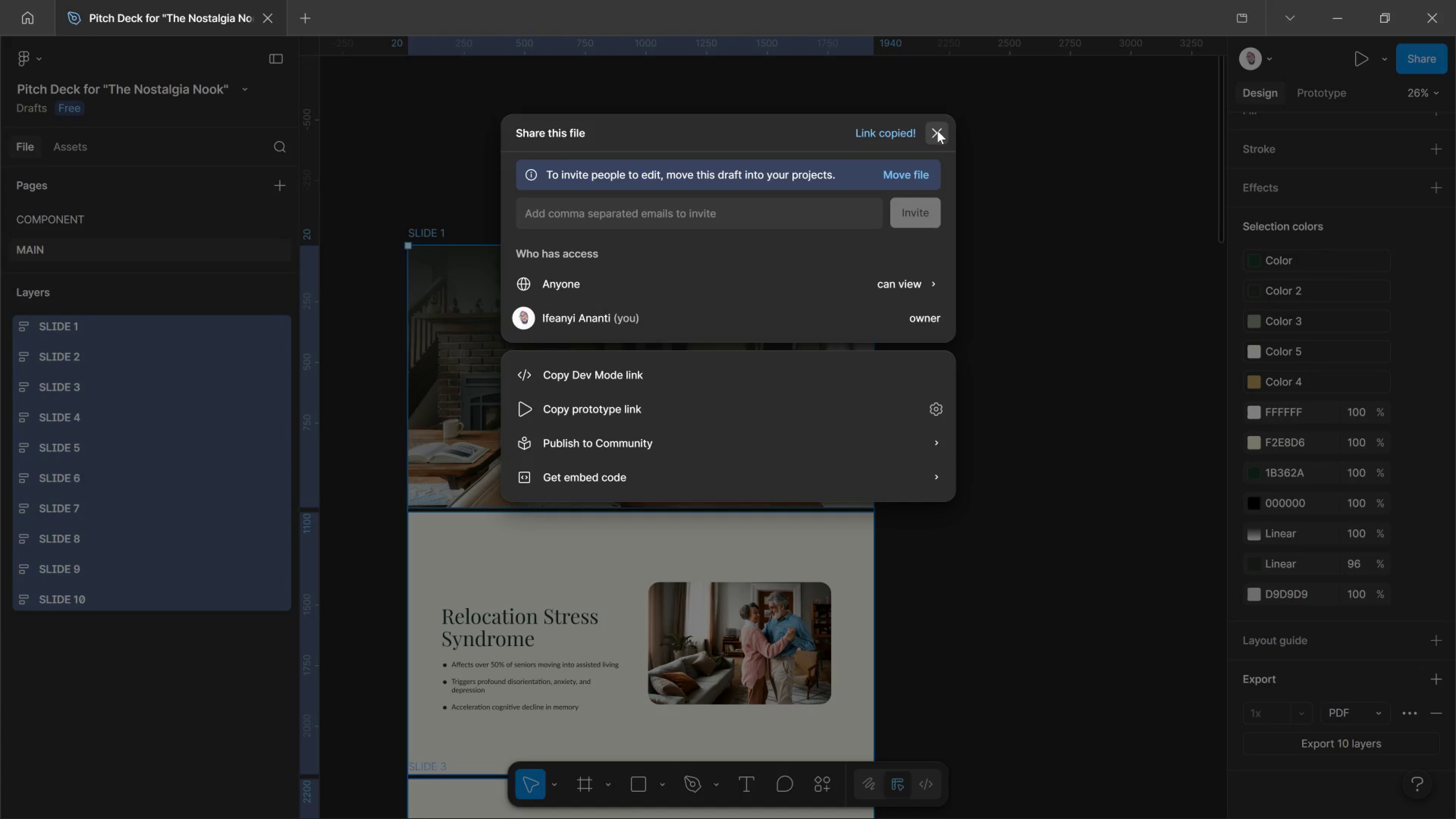 